 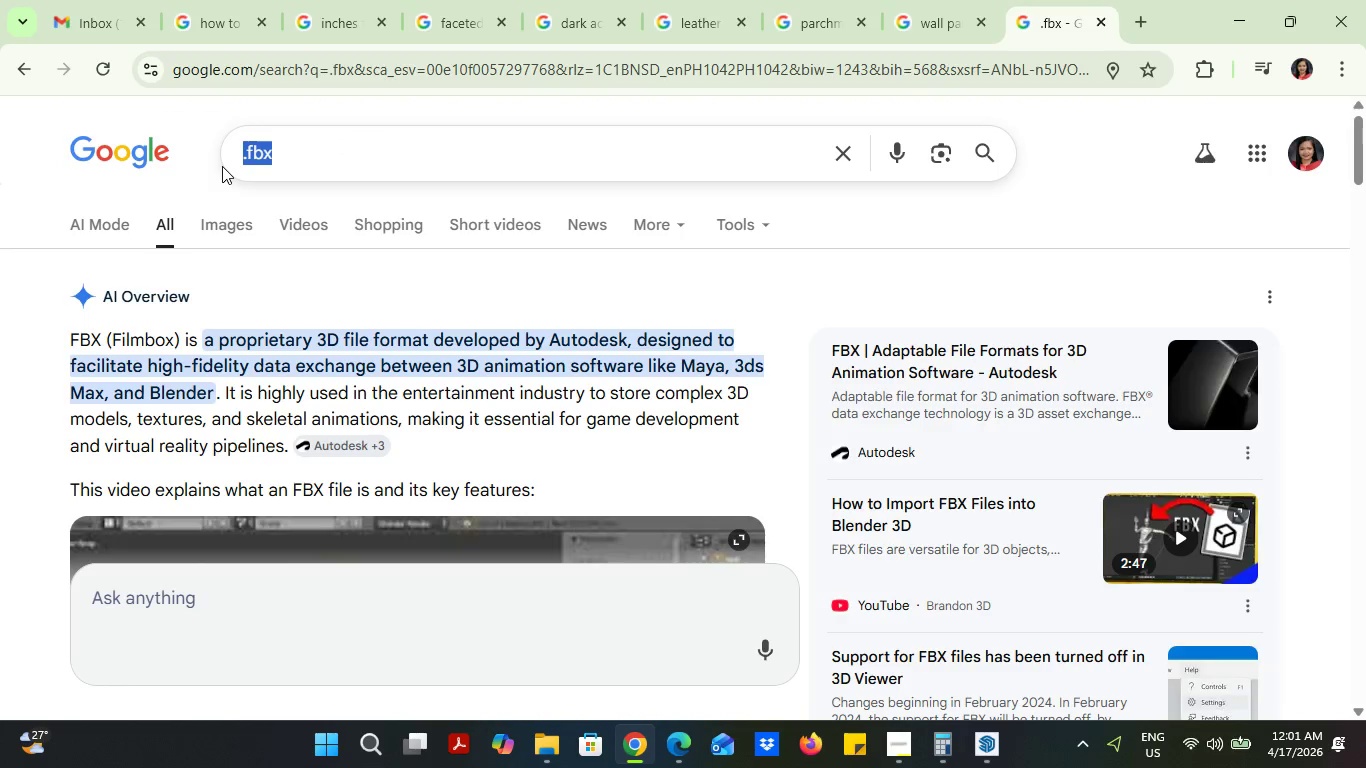 
key(Control+V)
 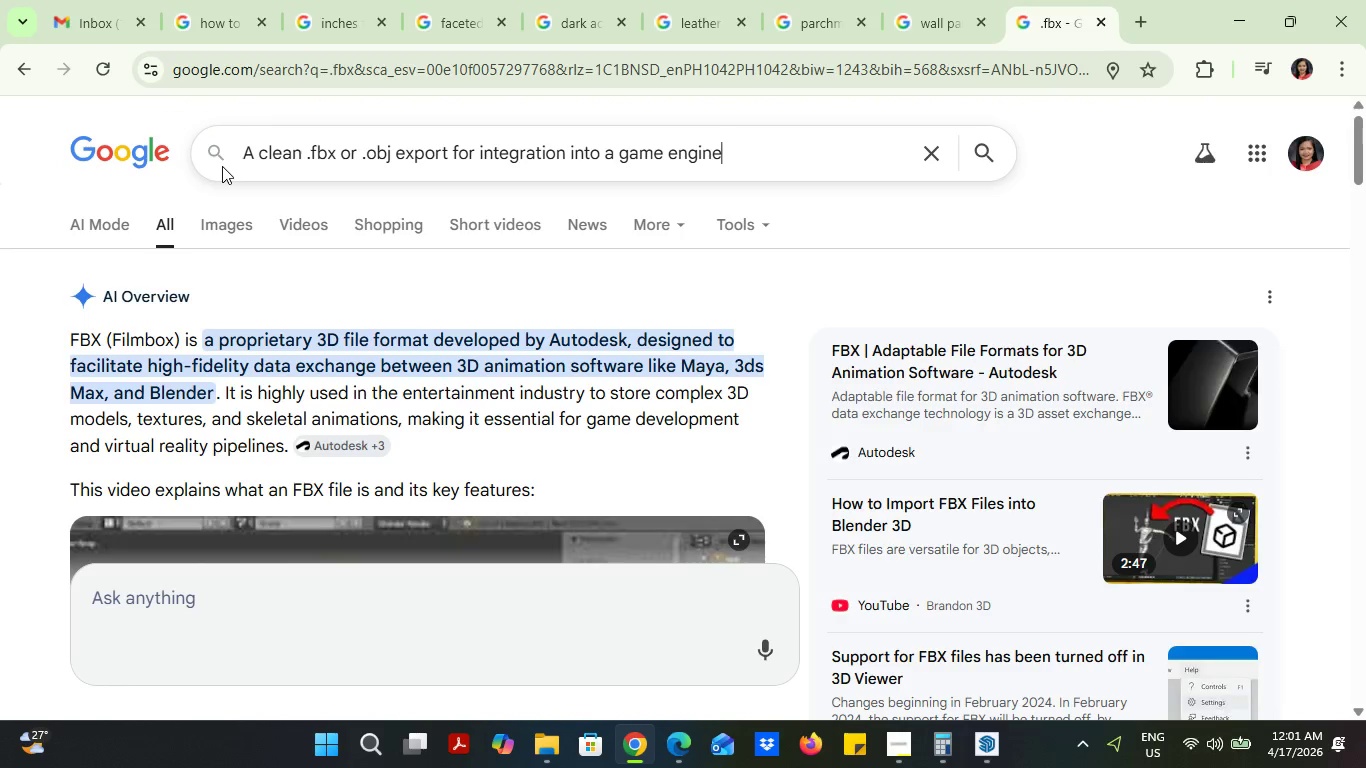 
key(Enter)
 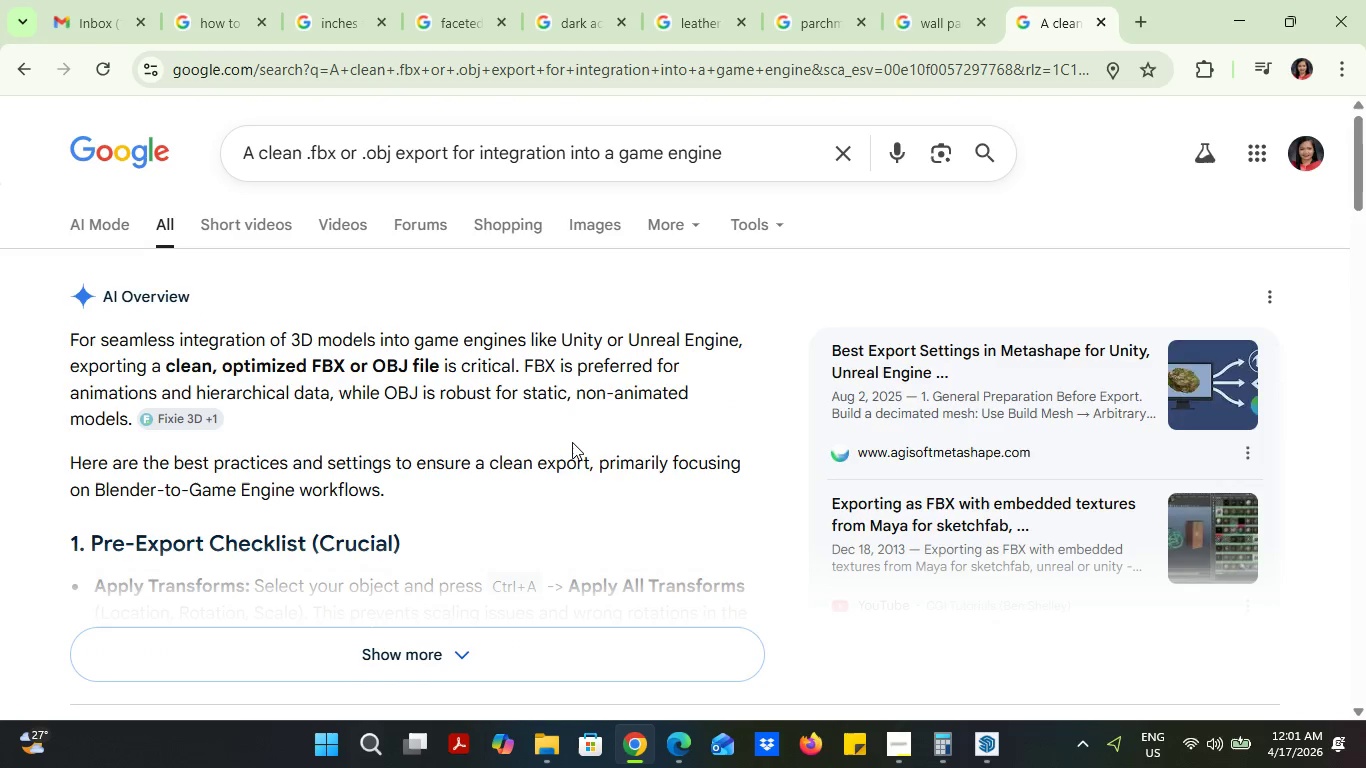 
scroll: coordinate [572, 442], scroll_direction: down, amount: 1.0
 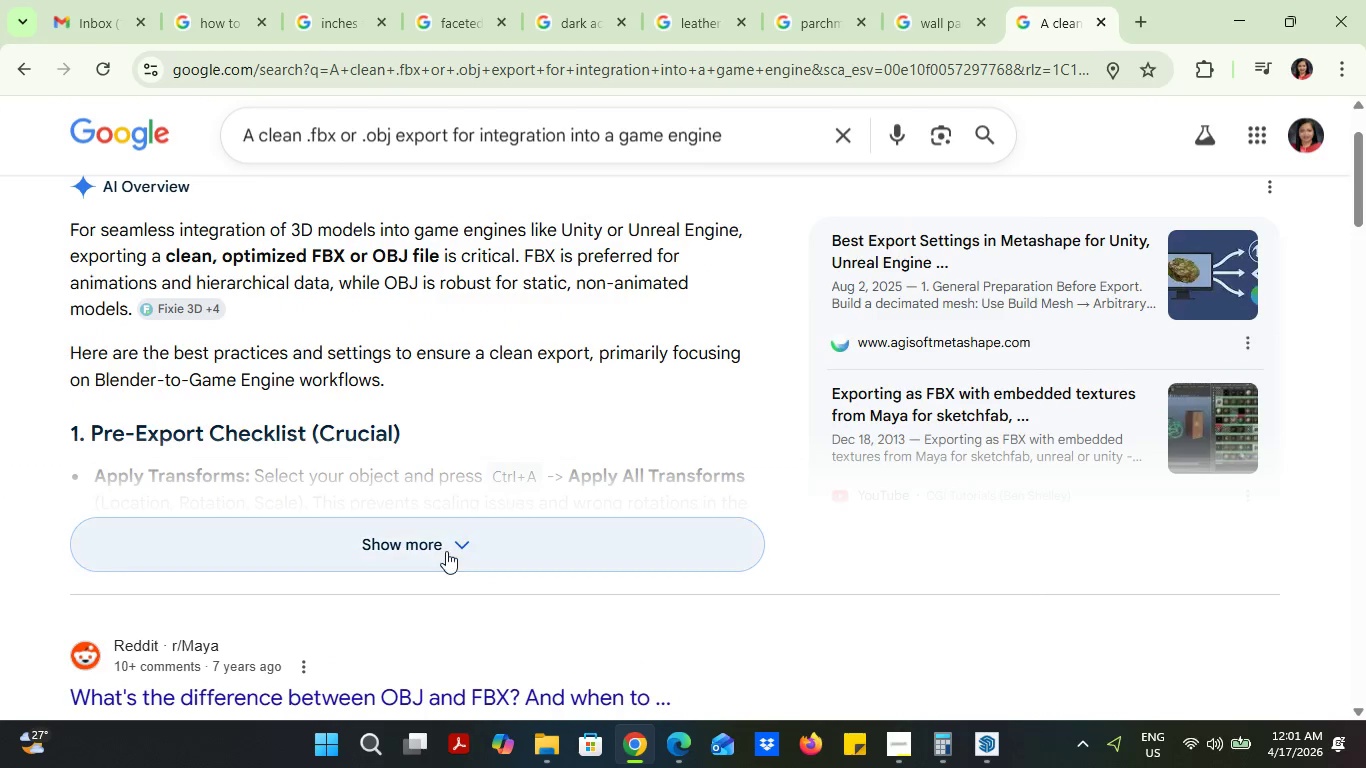 
left_click([446, 551])
 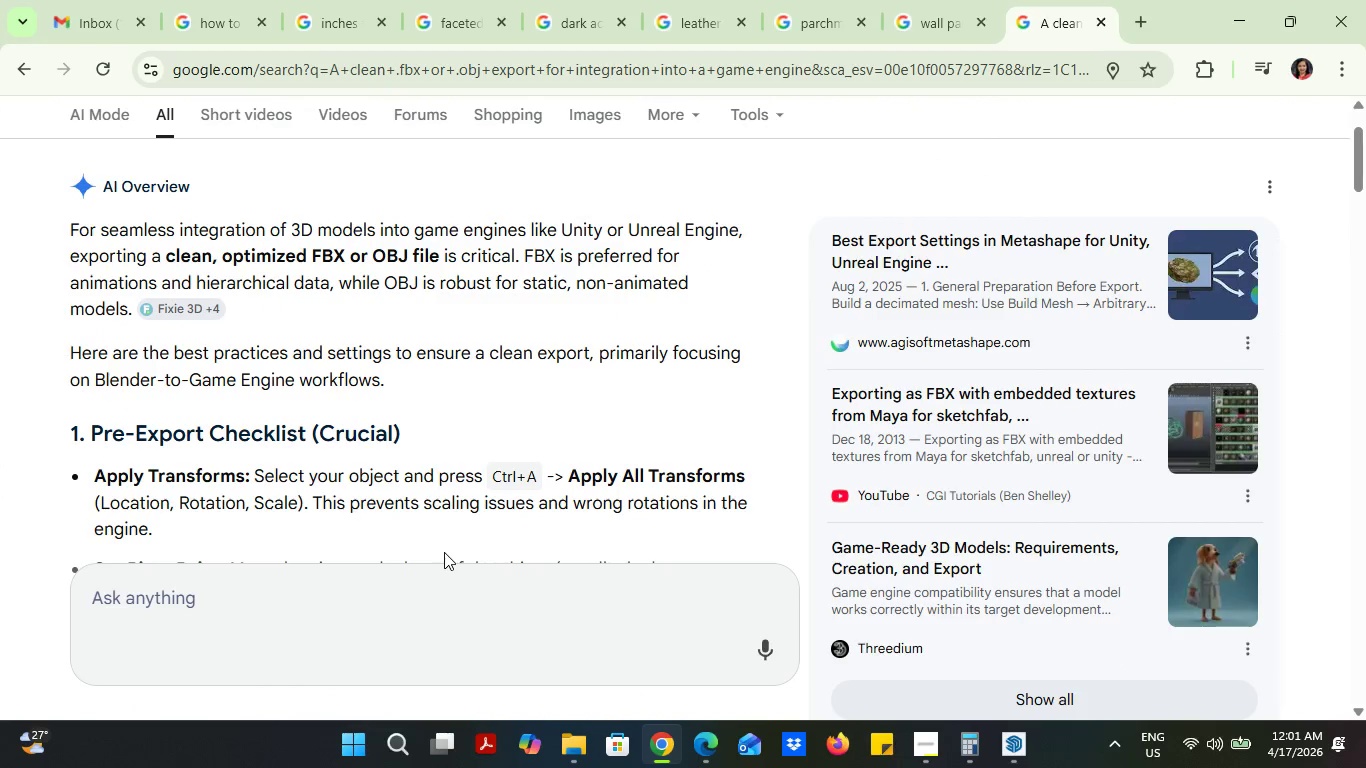 
scroll: coordinate [444, 552], scroll_direction: down, amount: 1.0
 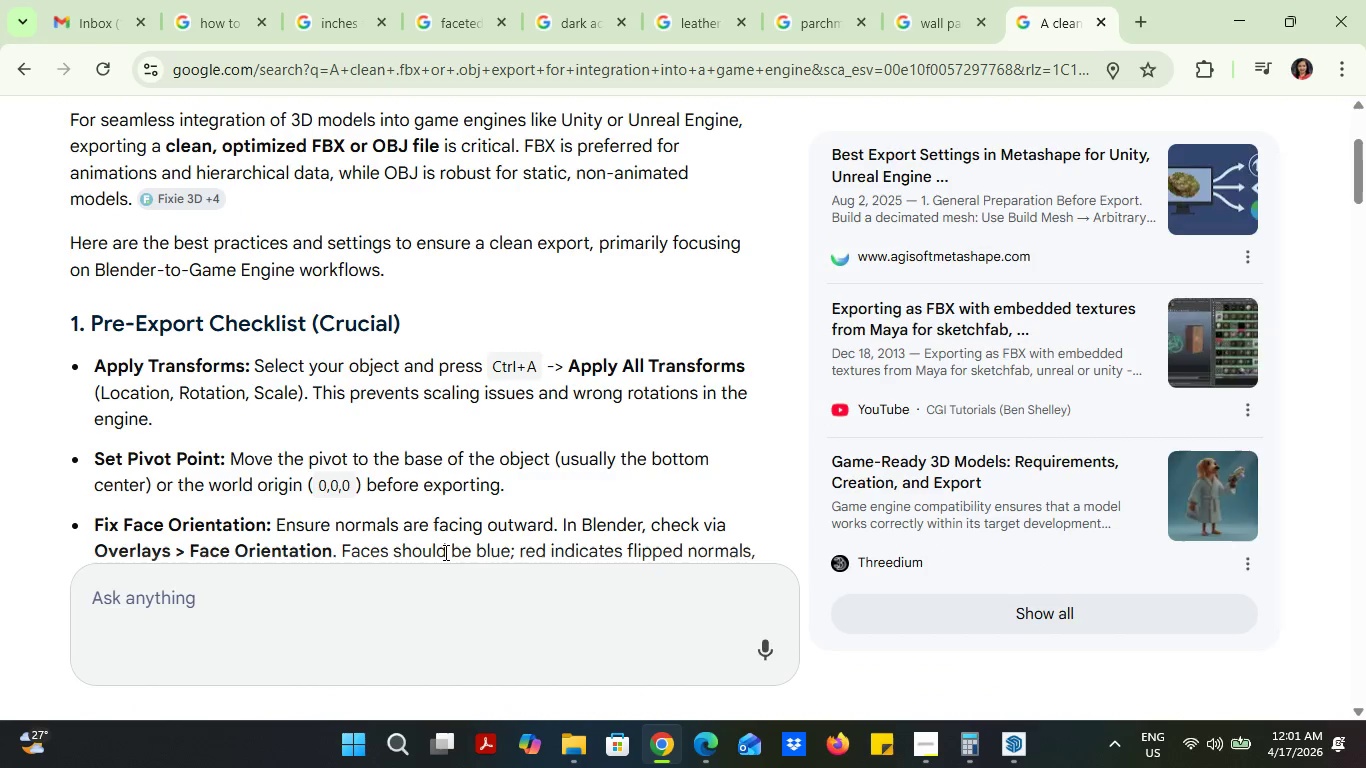 
scroll: coordinate [444, 552], scroll_direction: up, amount: 1.0